 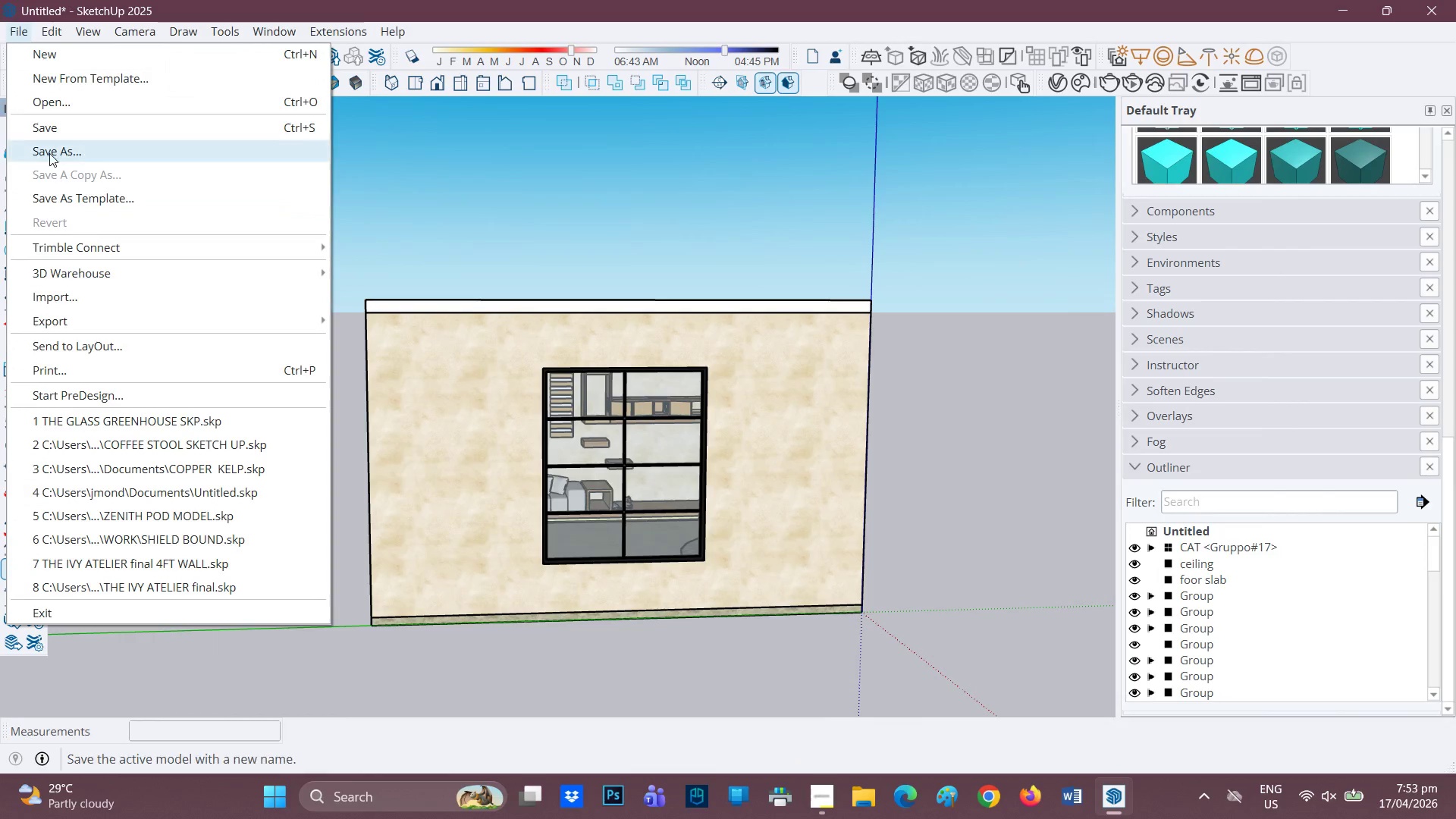 
left_click([59, 150])
 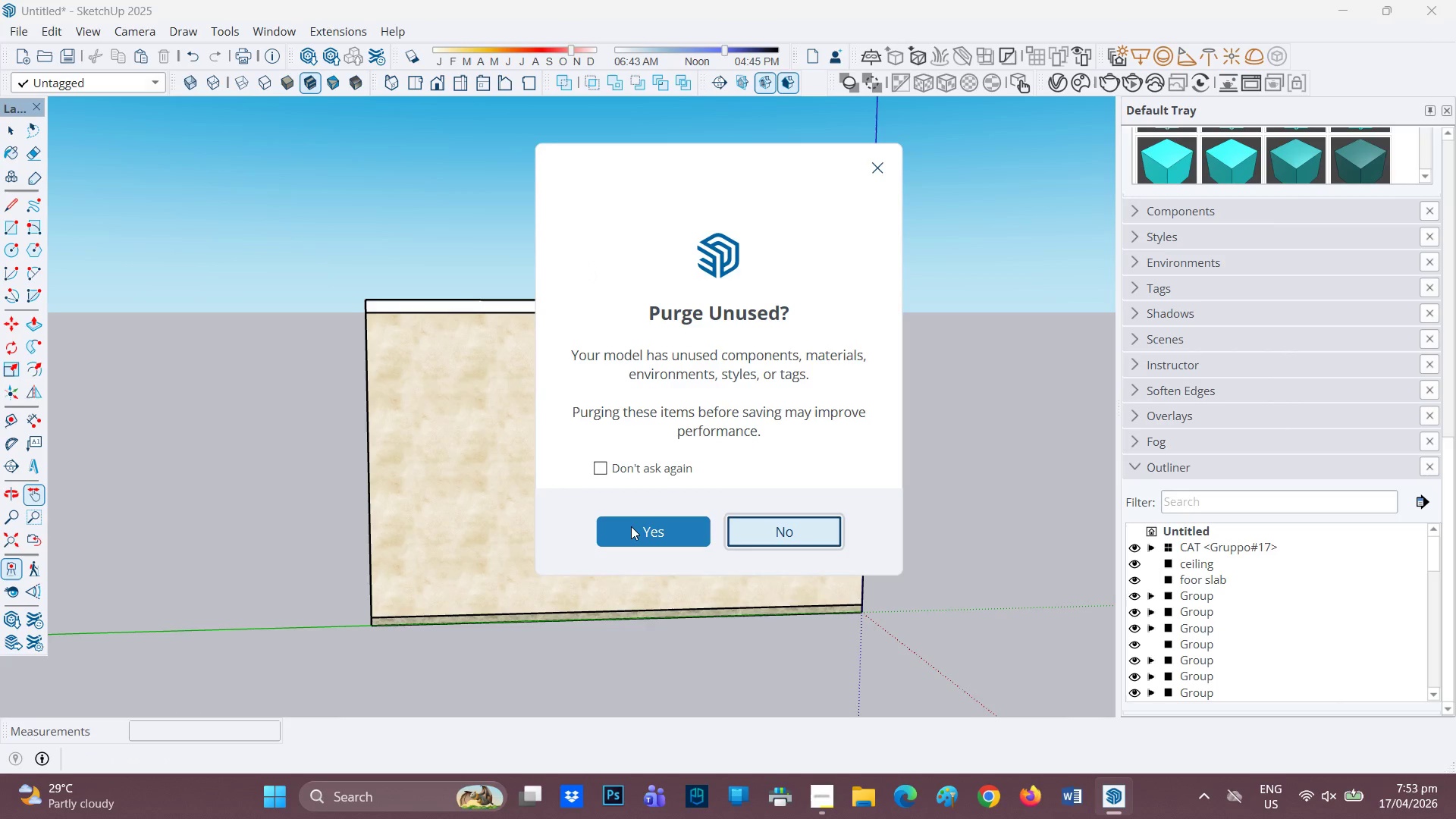 
left_click([632, 527])
 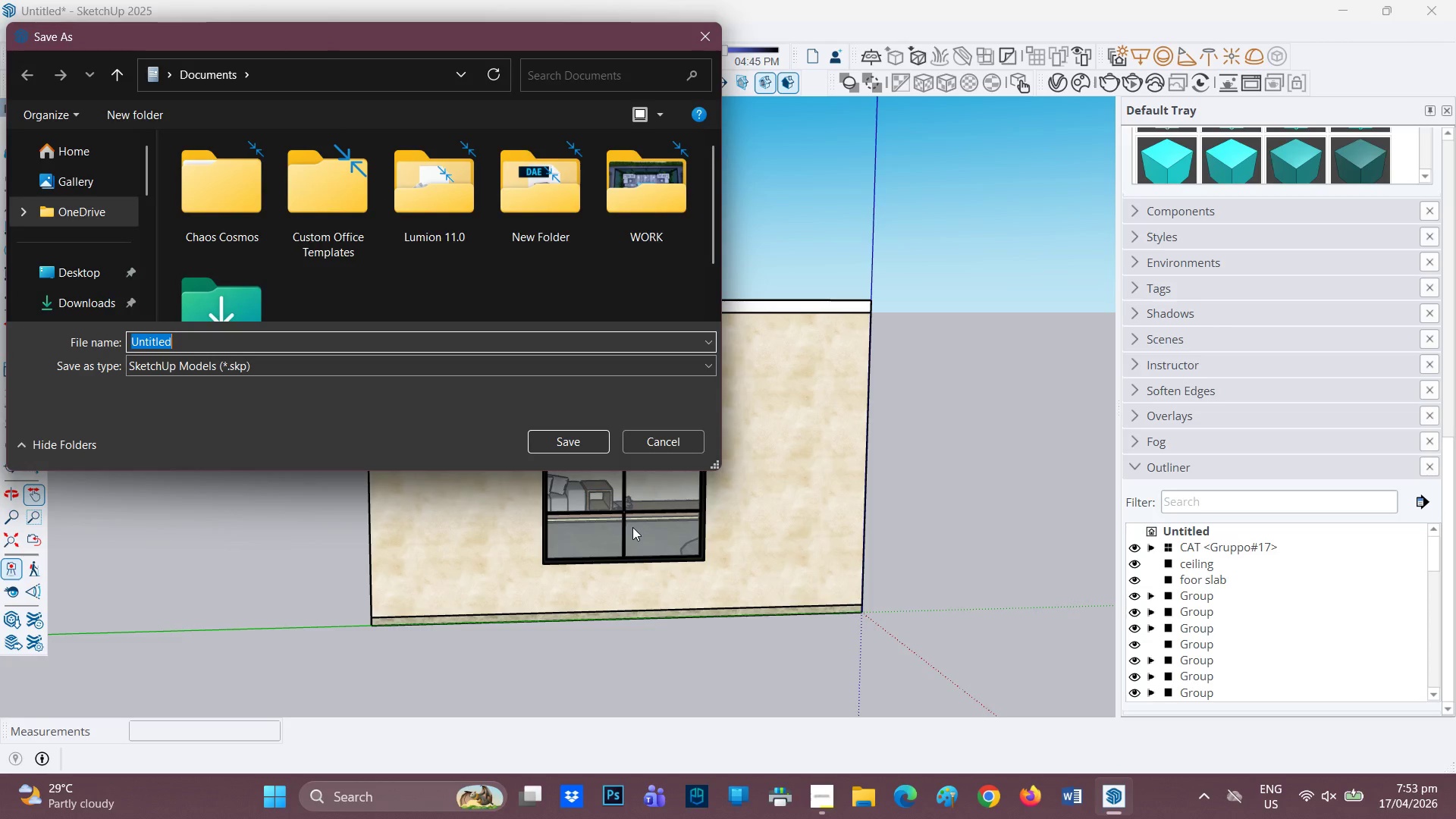 
wait(15.77)
 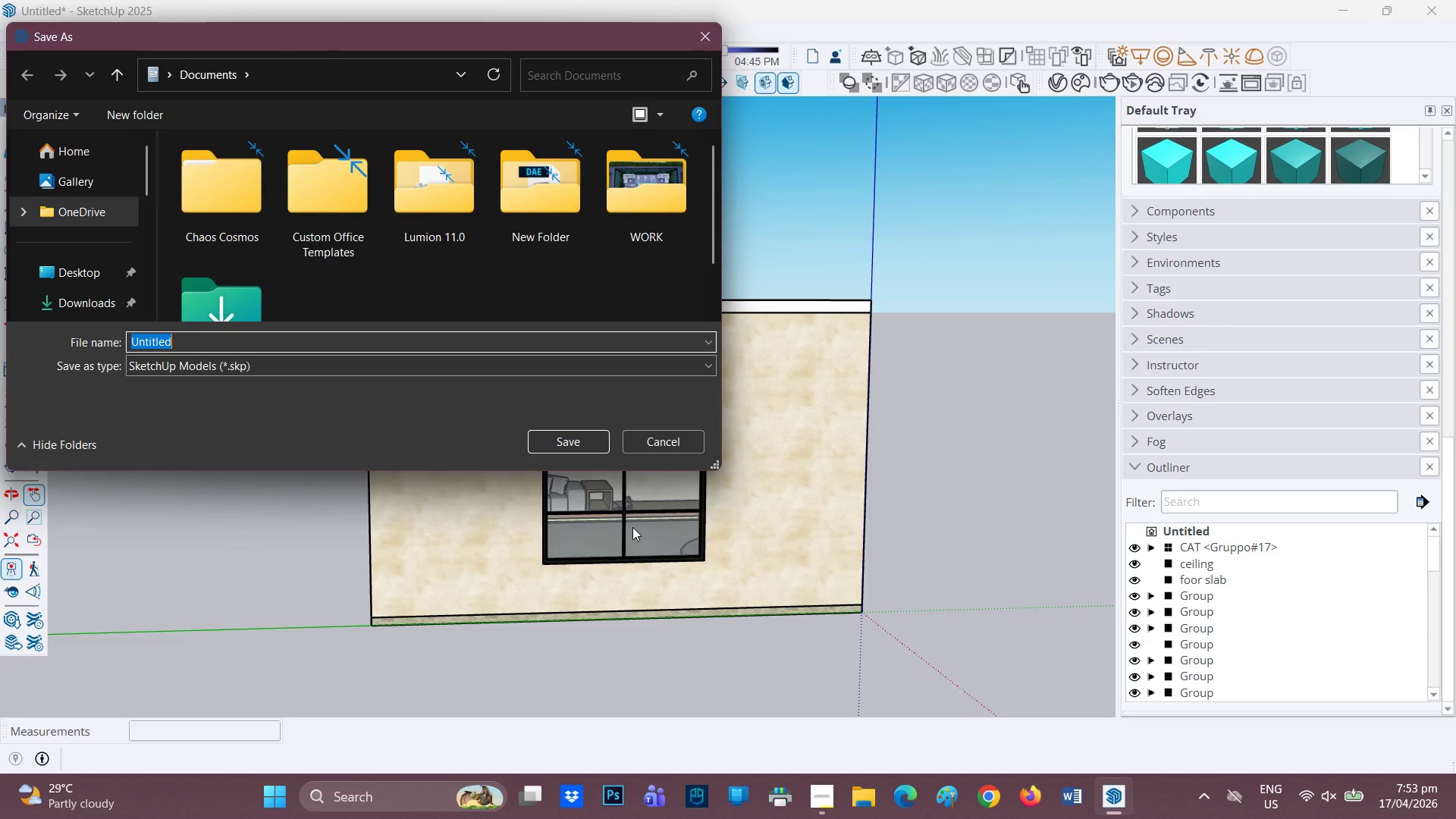 
double_click([635, 230])
 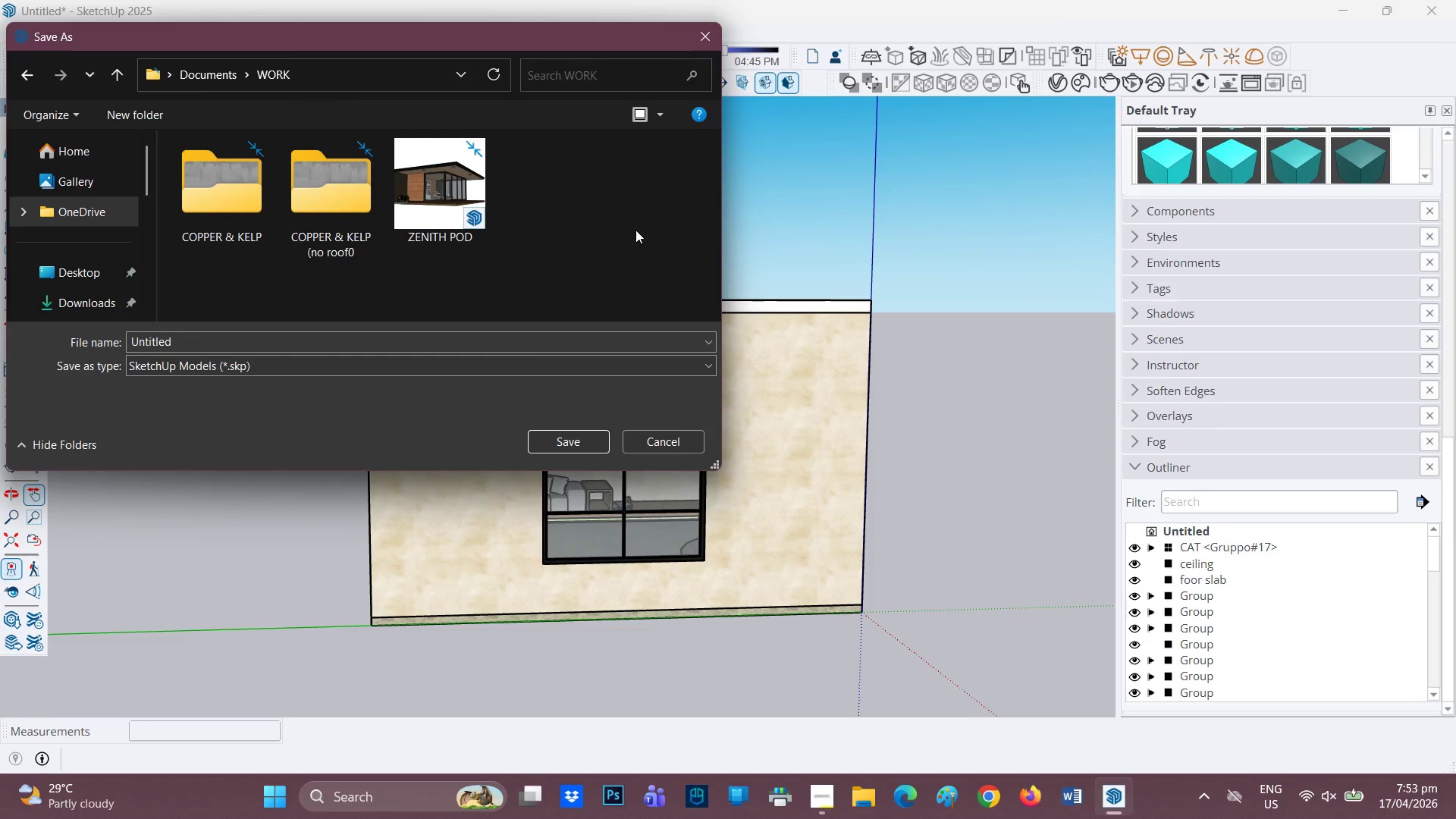 
triple_click([635, 230])
 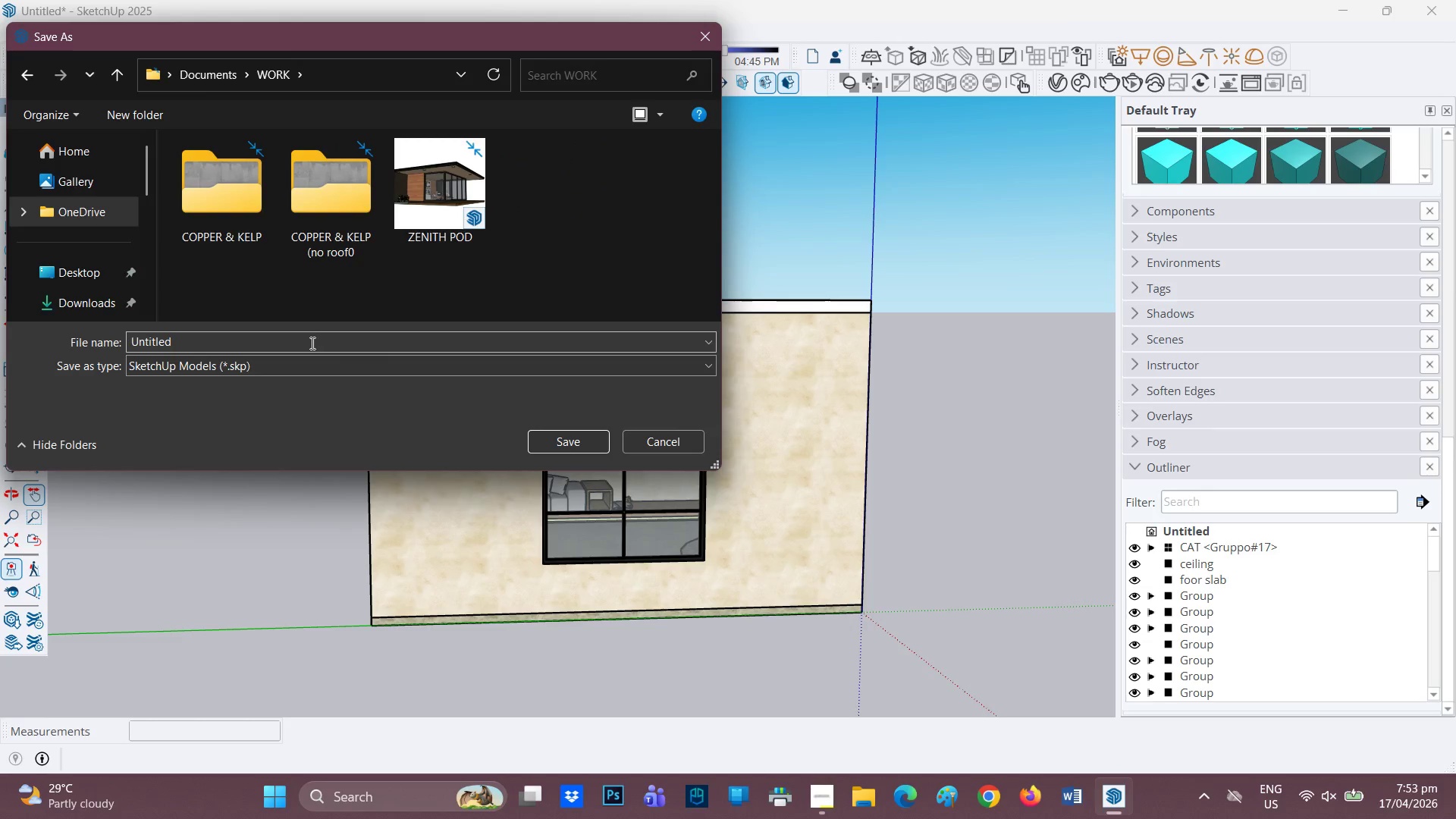 
left_click([311, 343])
 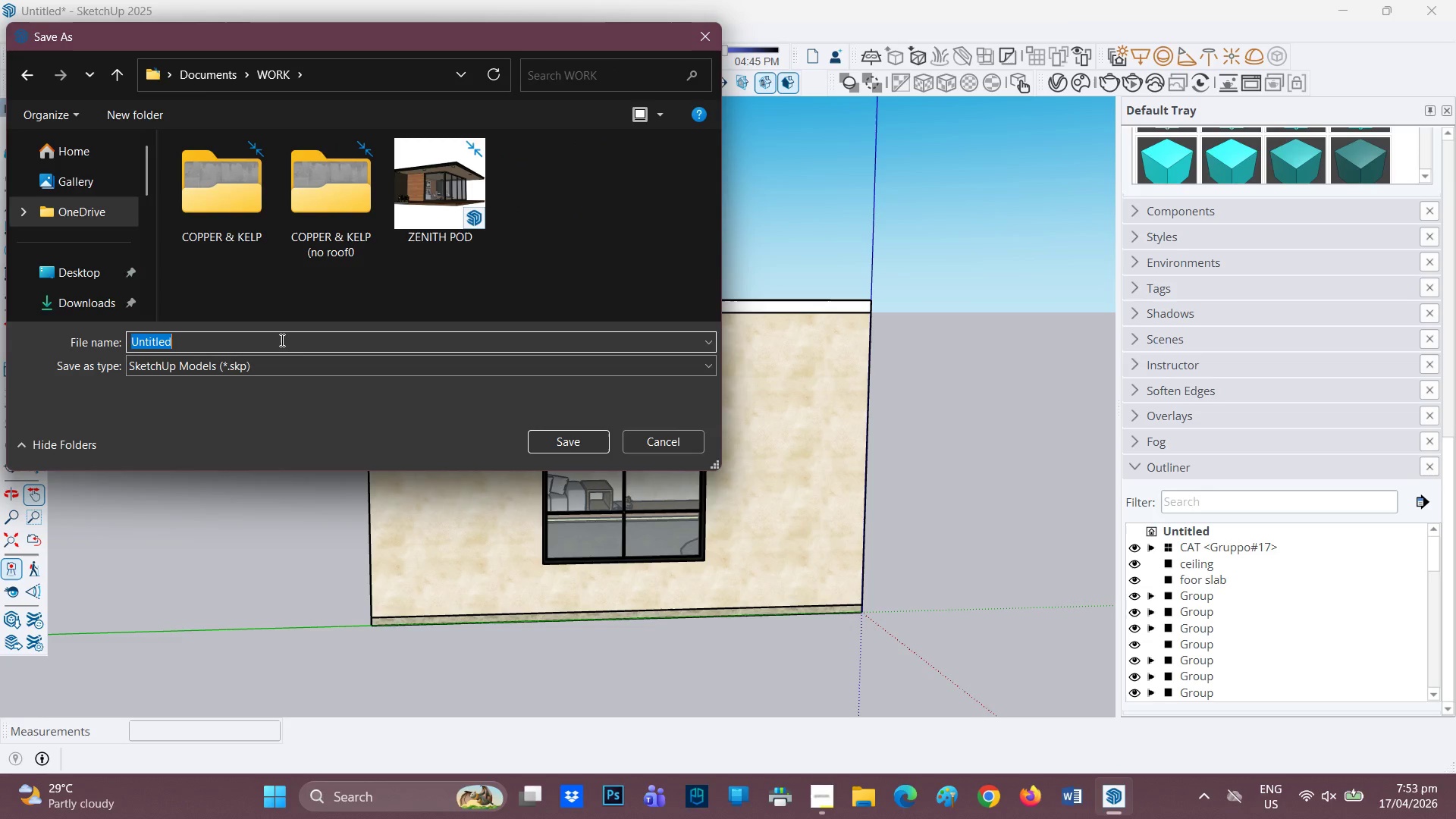 
wait(9.09)
 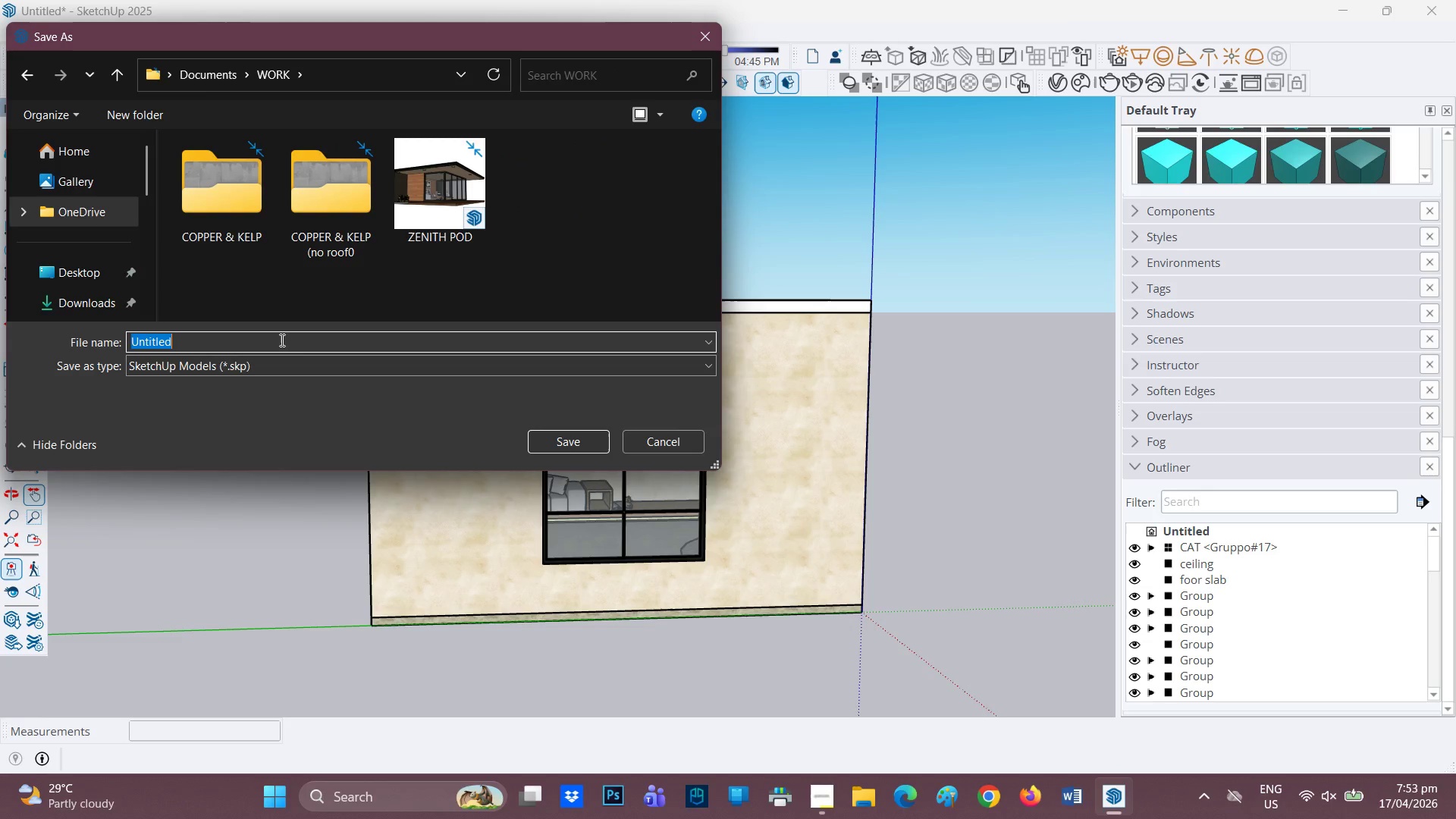 
type(G)
key(Backspace)
type(THE )
 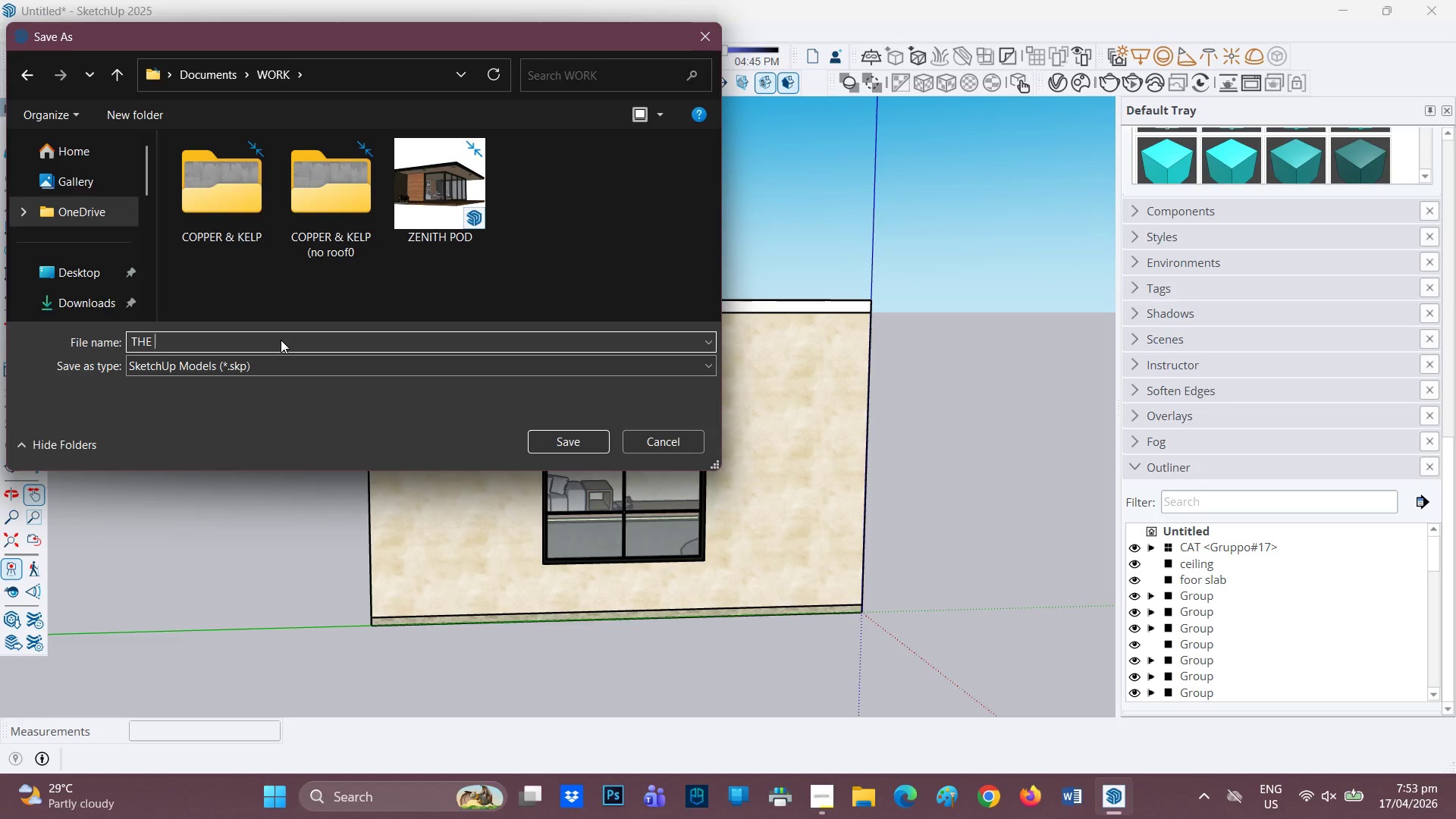 
type(GILDED WHISKER)
 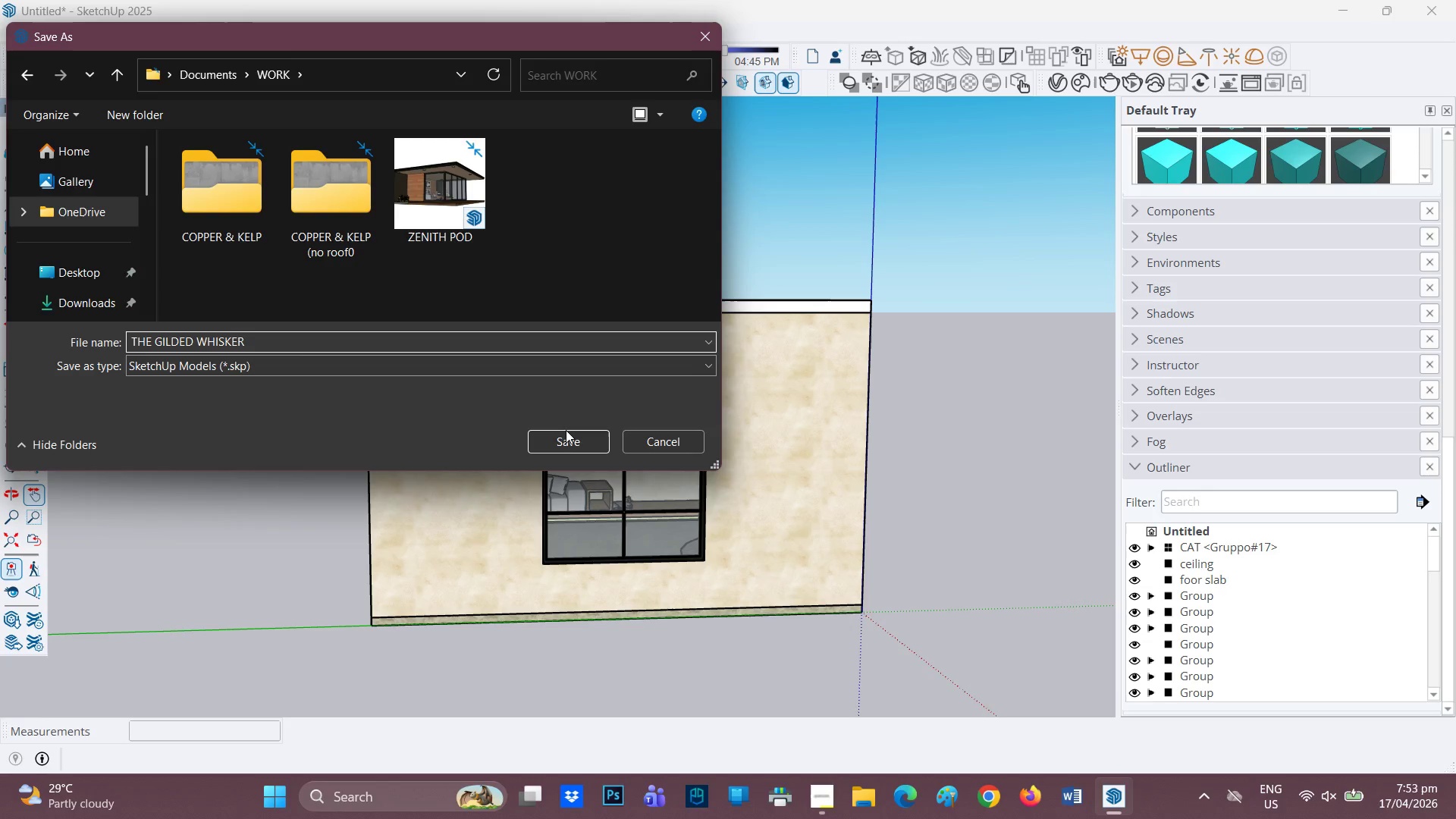 
left_click([563, 442])
 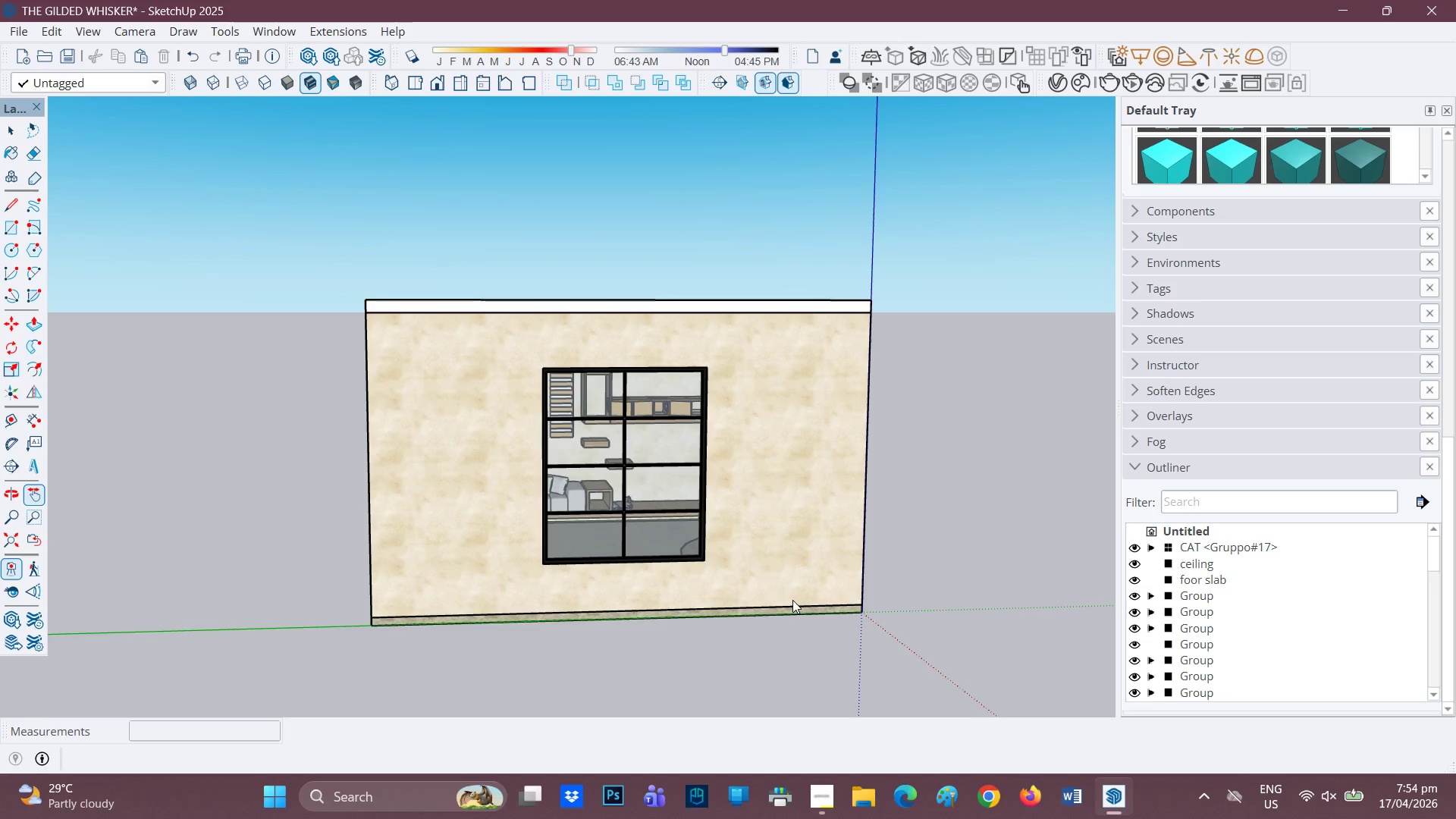 
wait(9.98)
 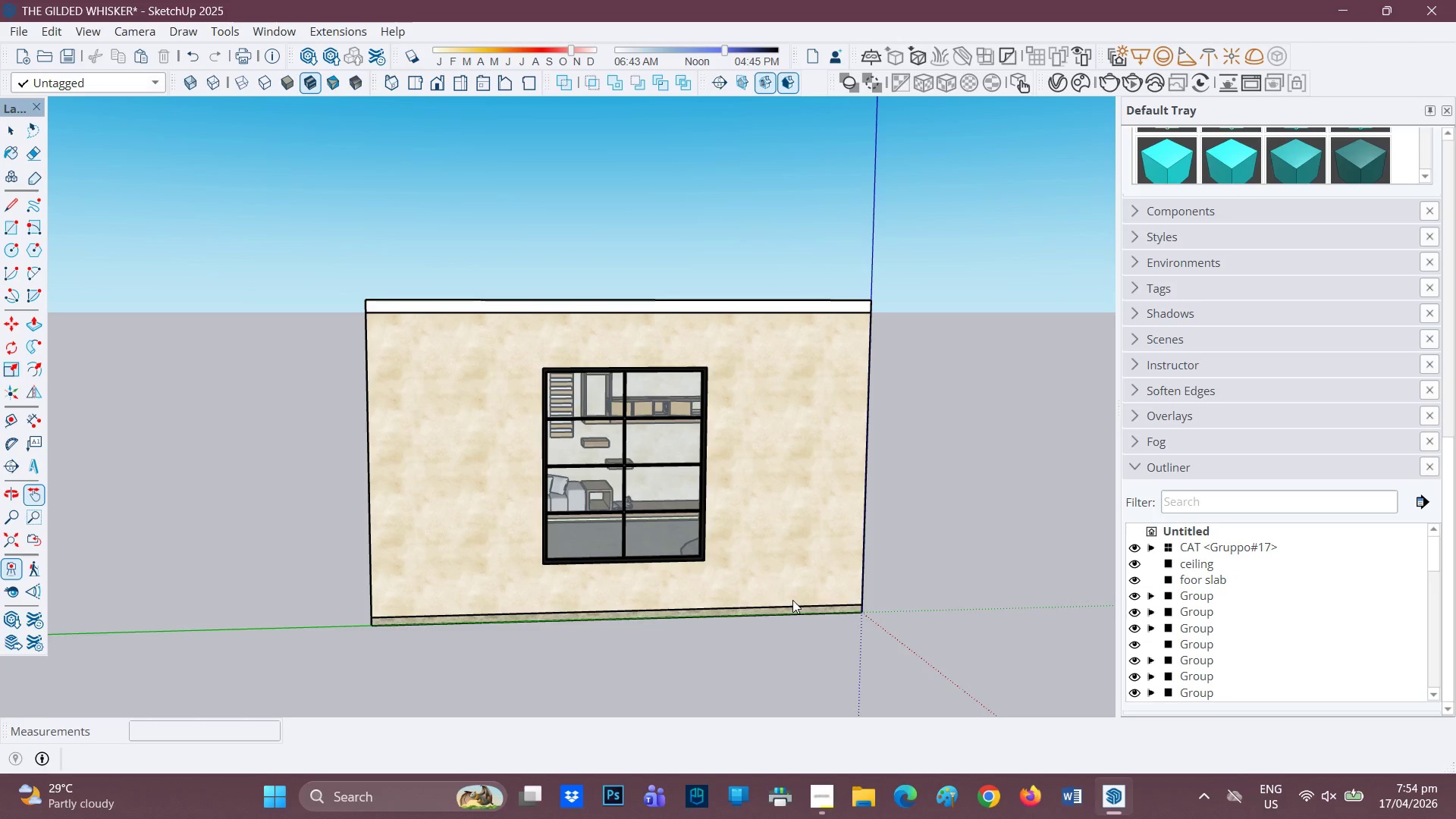 
left_click([17, 31])
 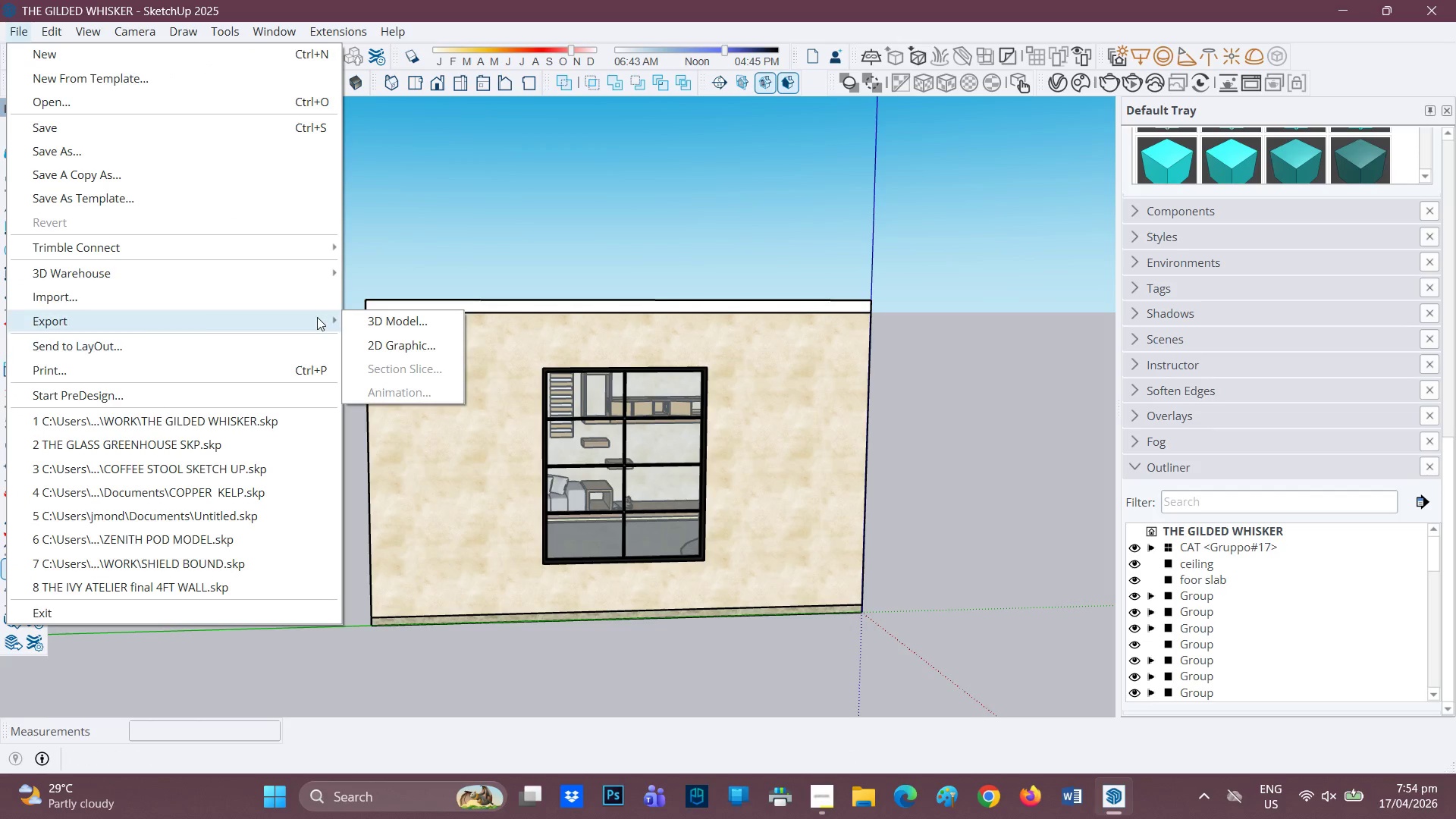 
left_click([384, 326])
 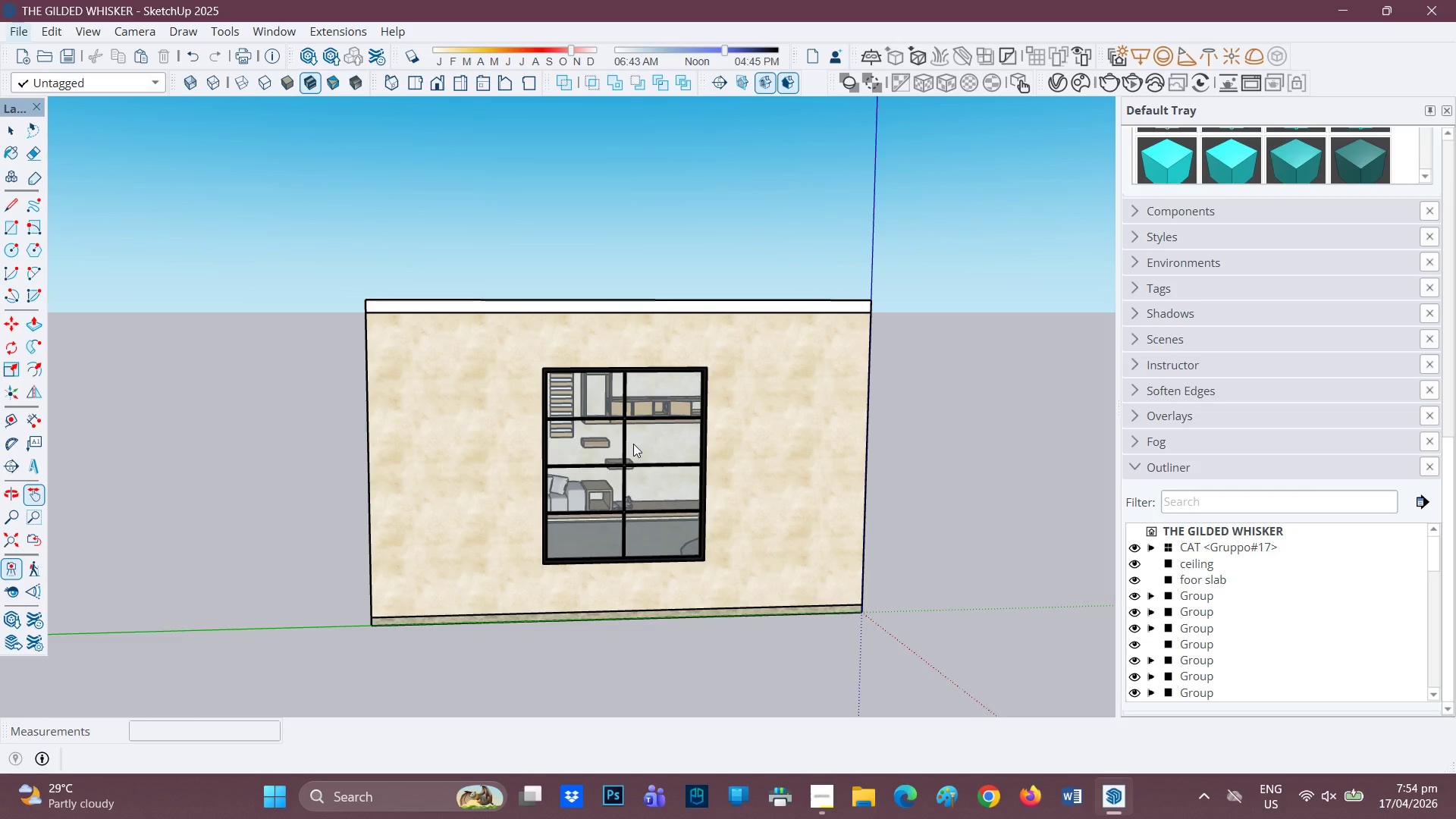 
wait(10.58)
 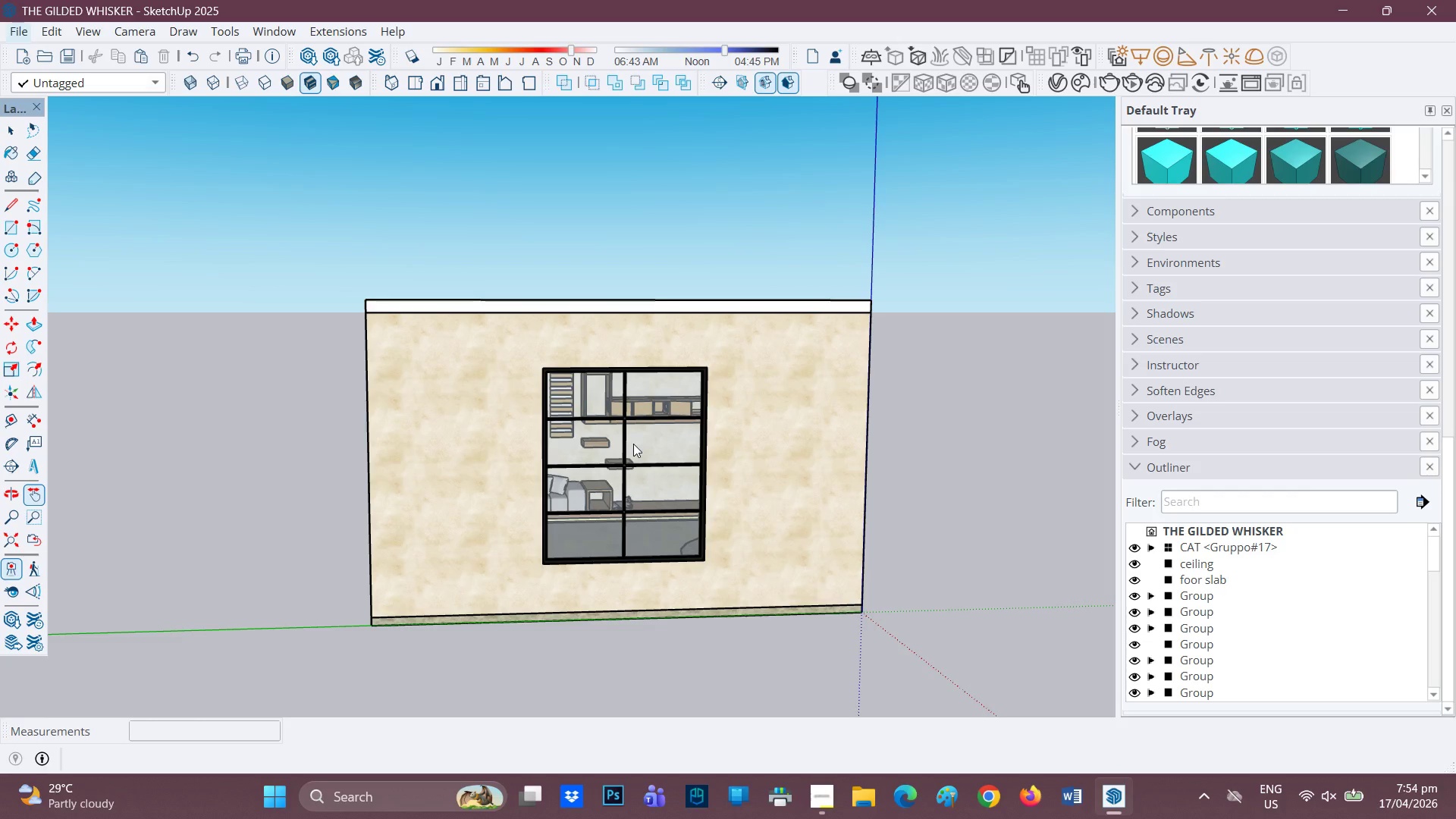 
scroll: coordinate [108, 271], scroll_direction: down, amount: 1.0
 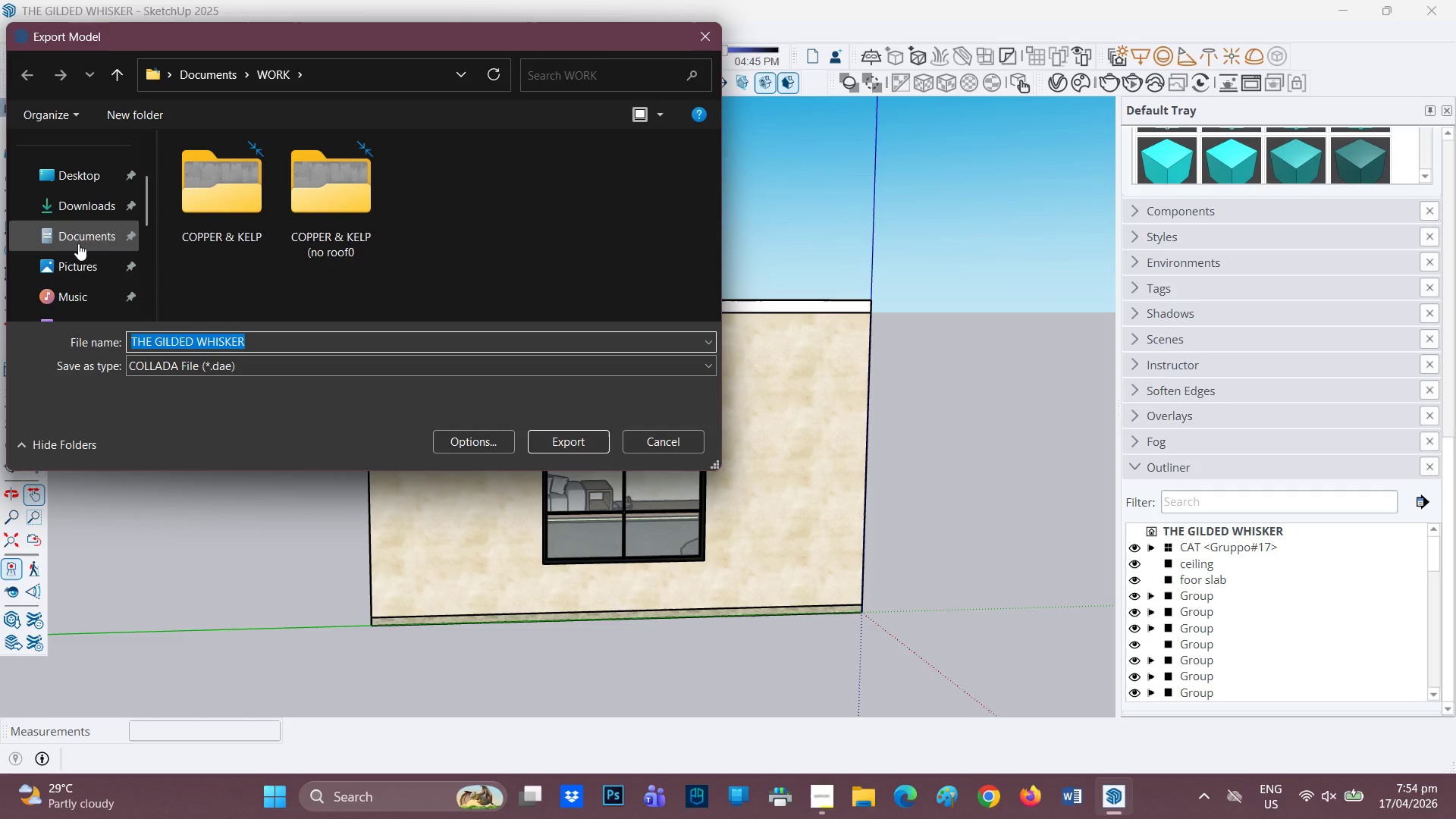 
left_click([78, 243])
 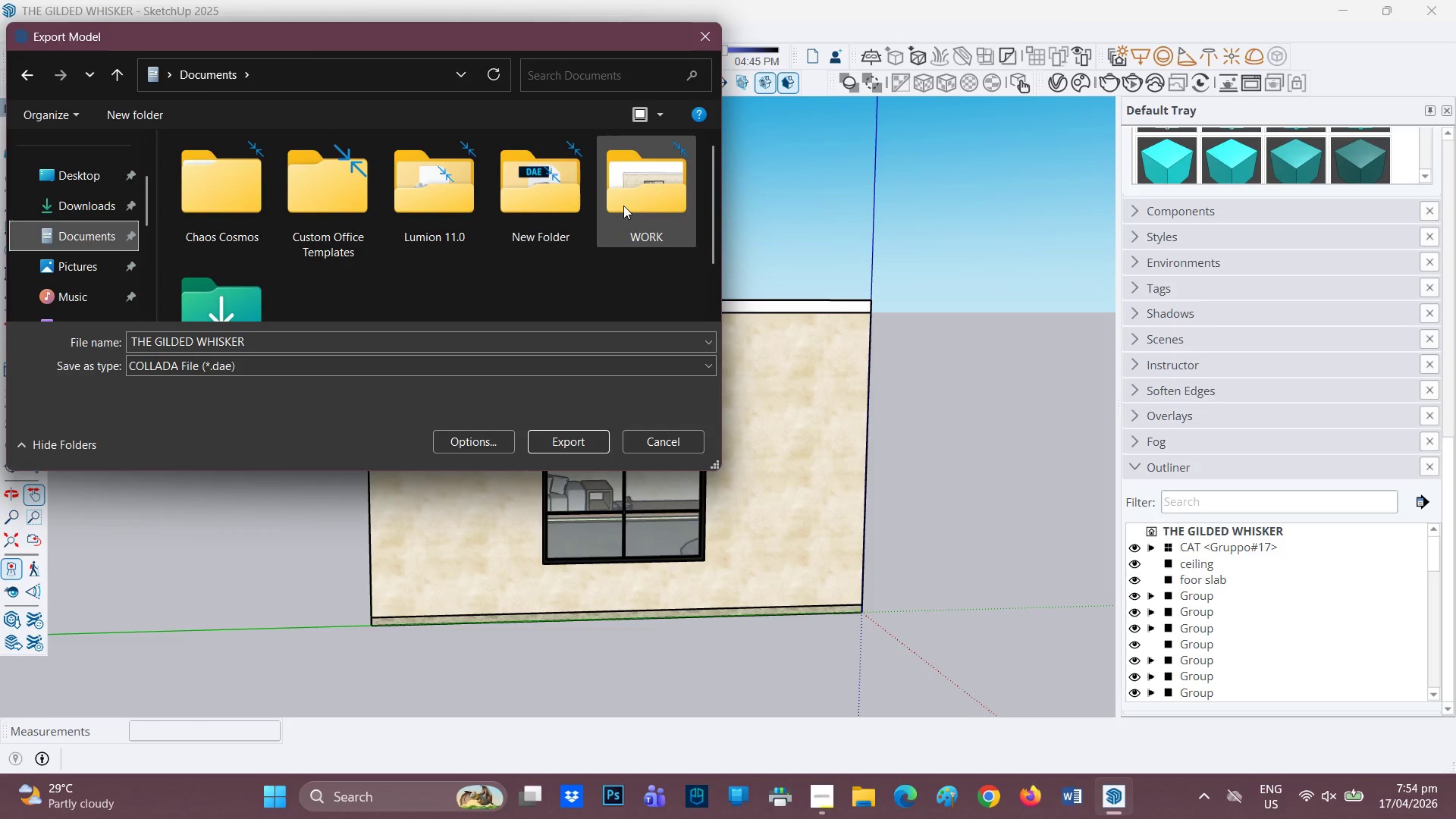 
double_click([623, 206])
 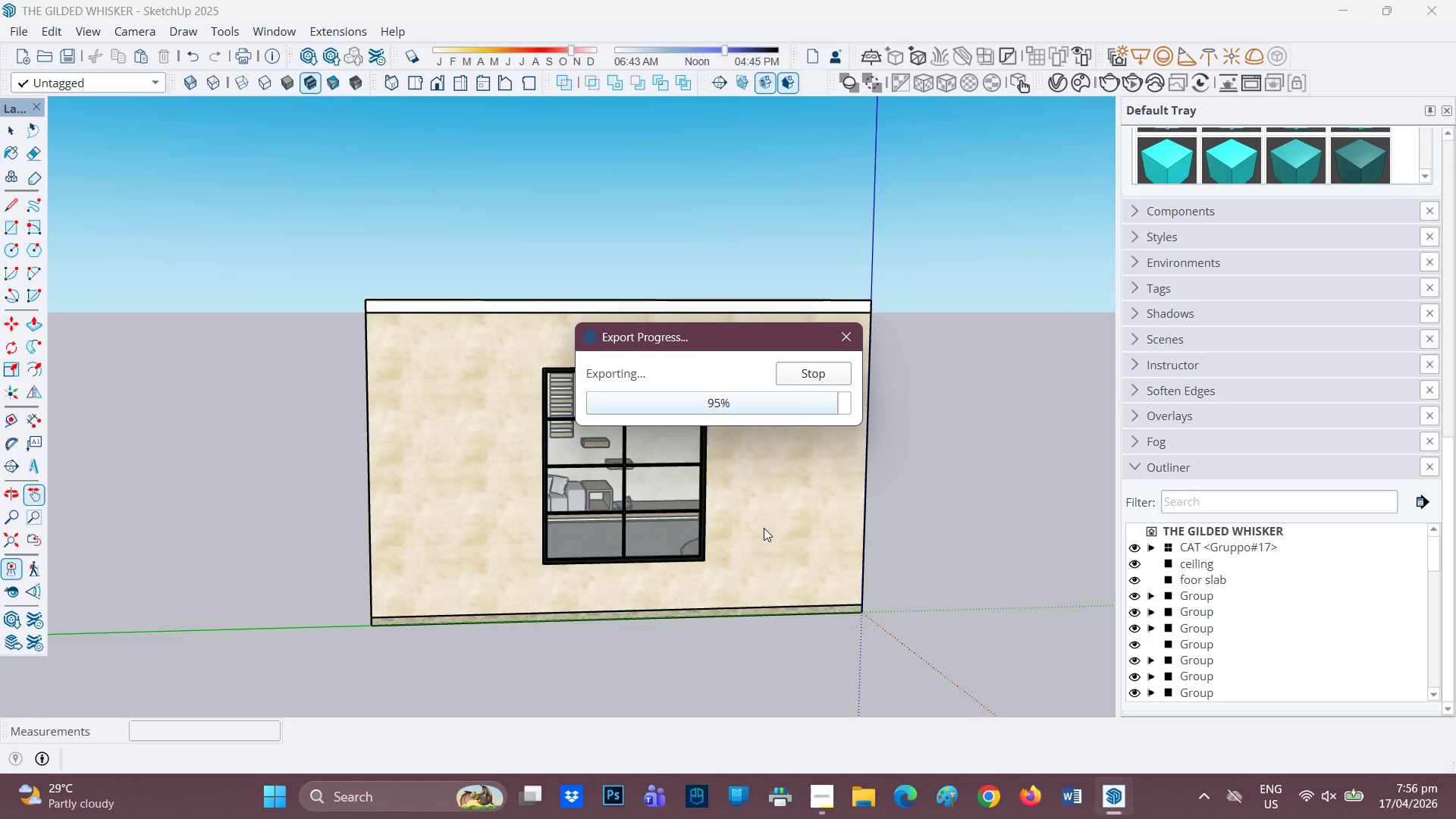 
wait(105.88)
 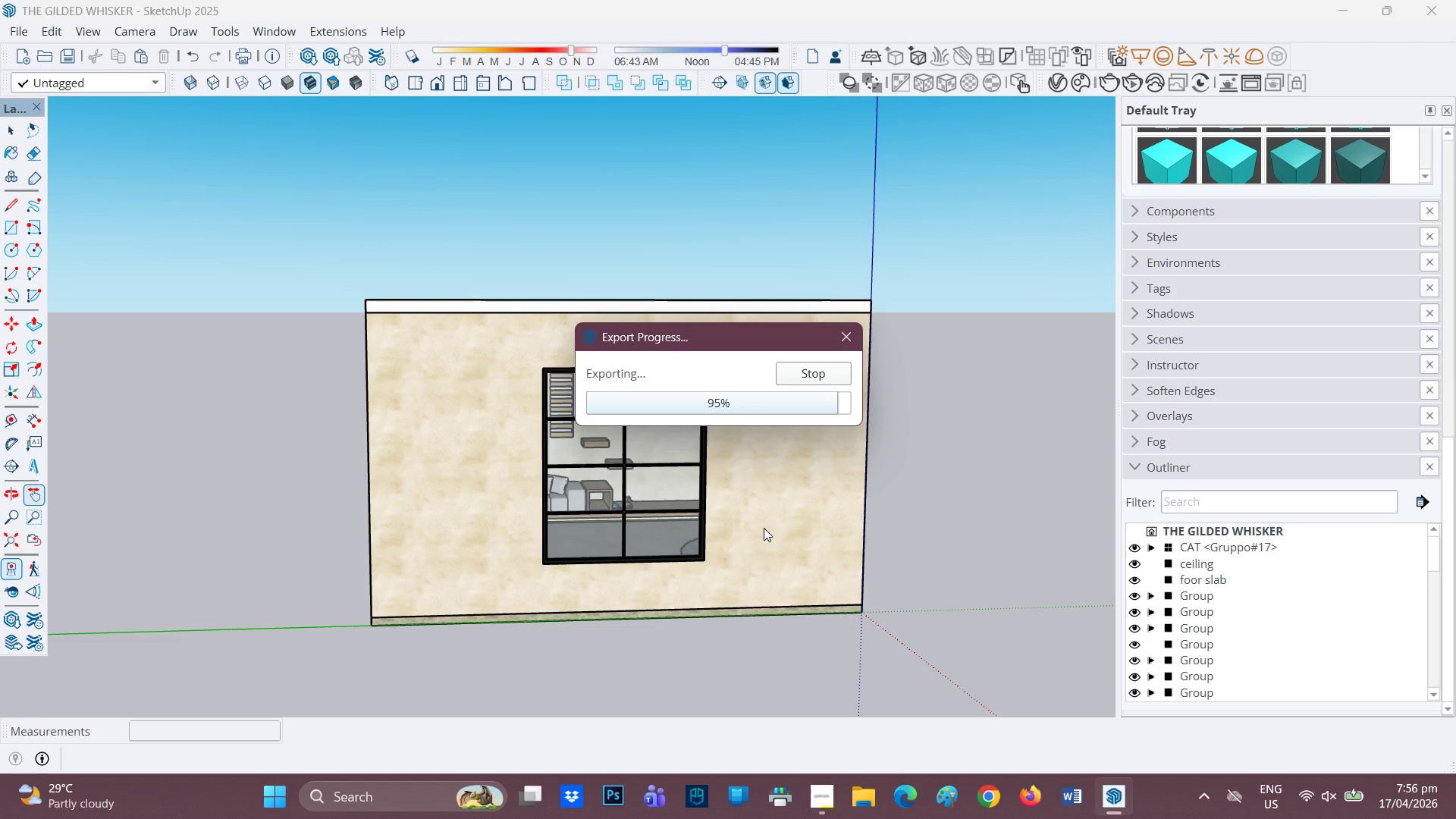 
scroll: coordinate [909, 504], scroll_direction: down, amount: 2.0
 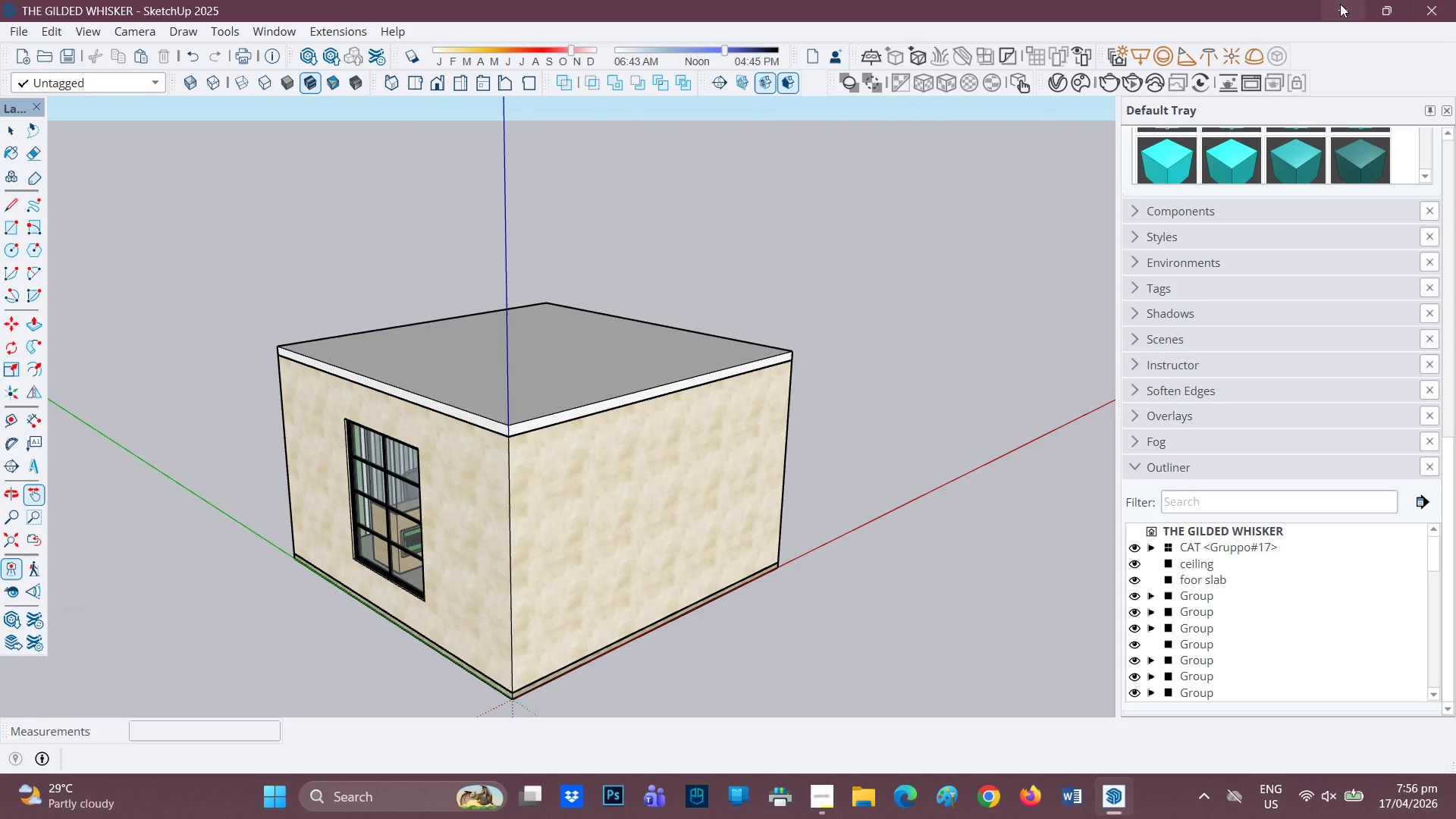 
left_click([1455, 0])
 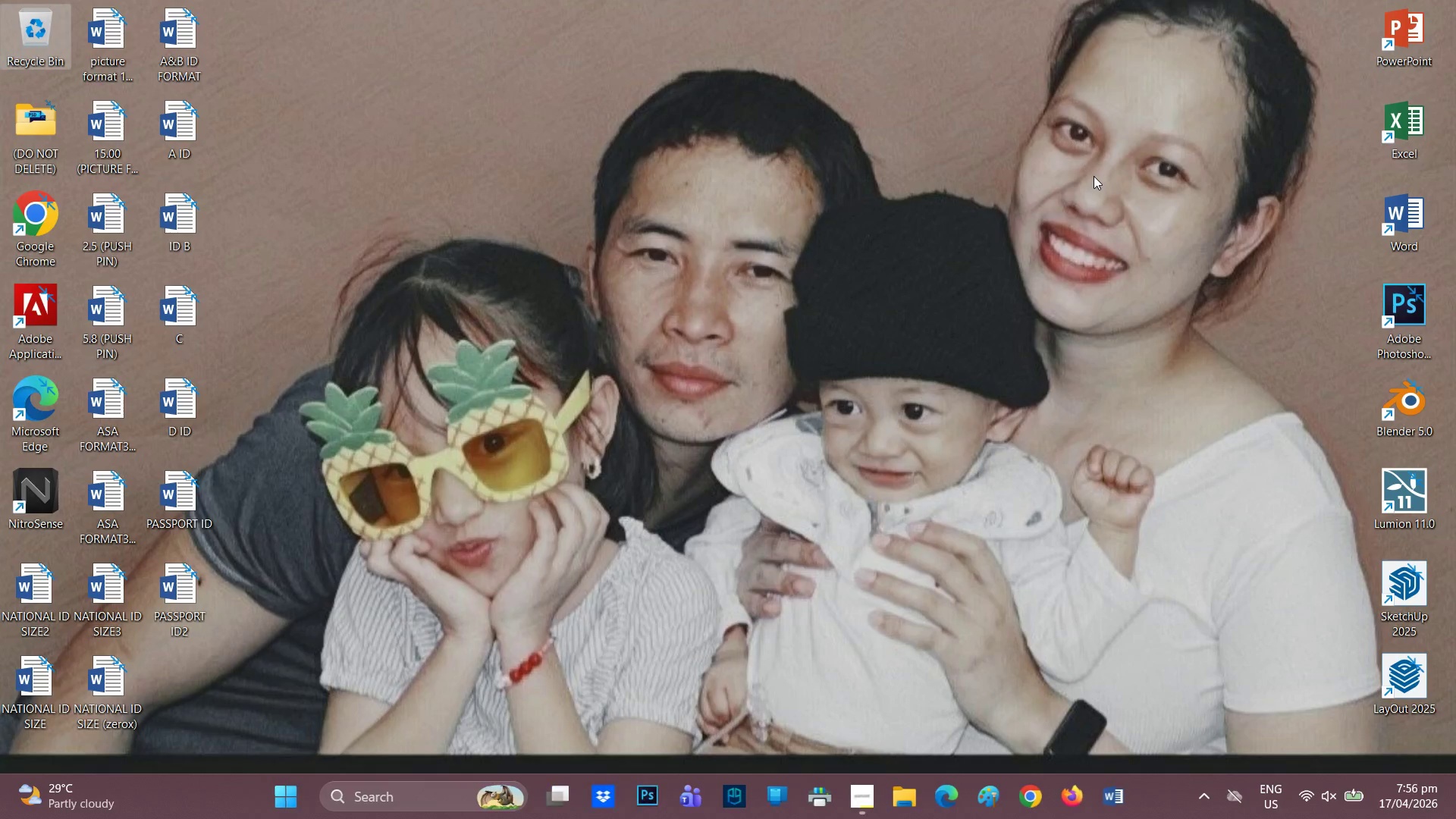 
wait(9.55)
 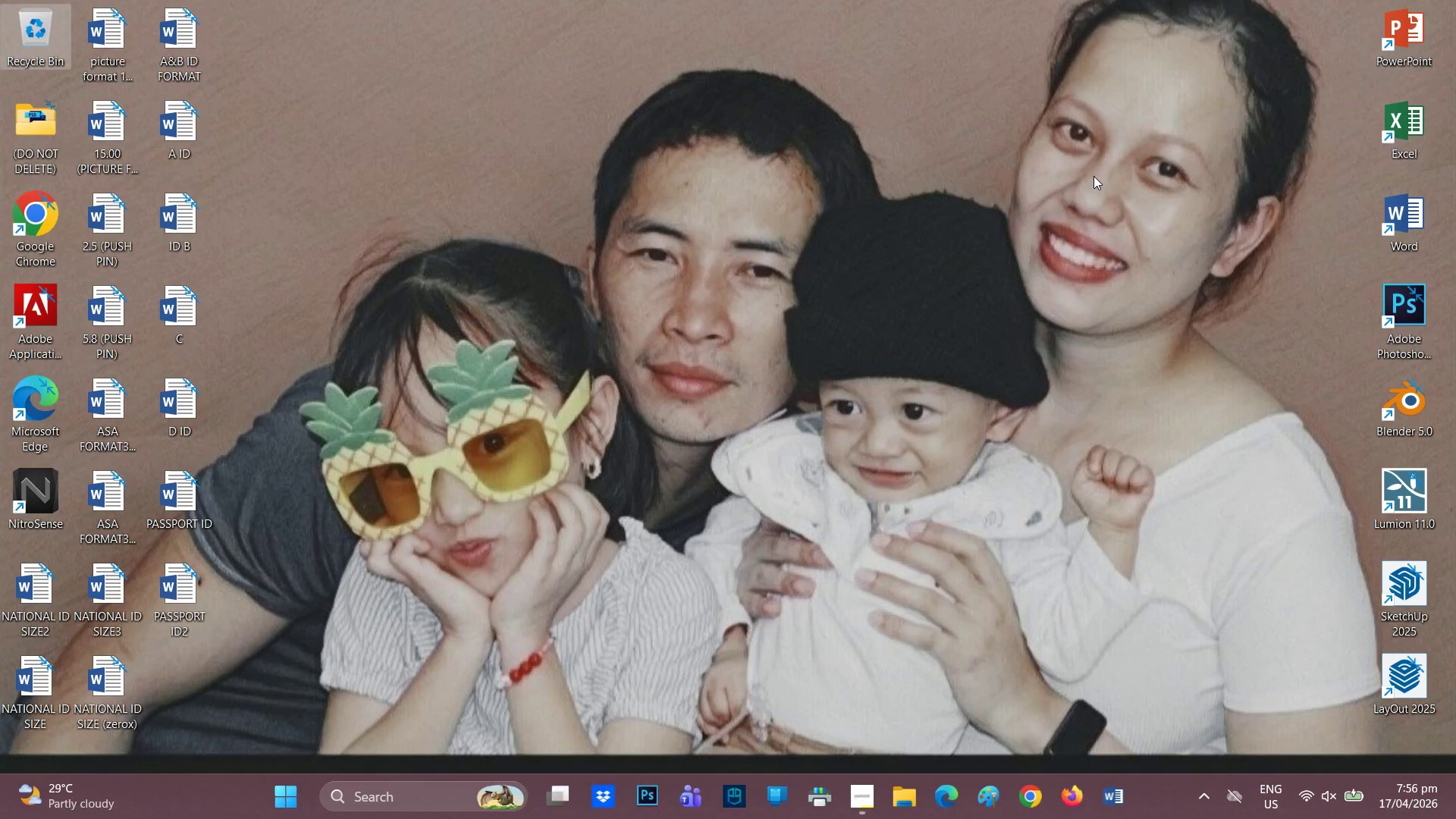 
double_click([1401, 497])
 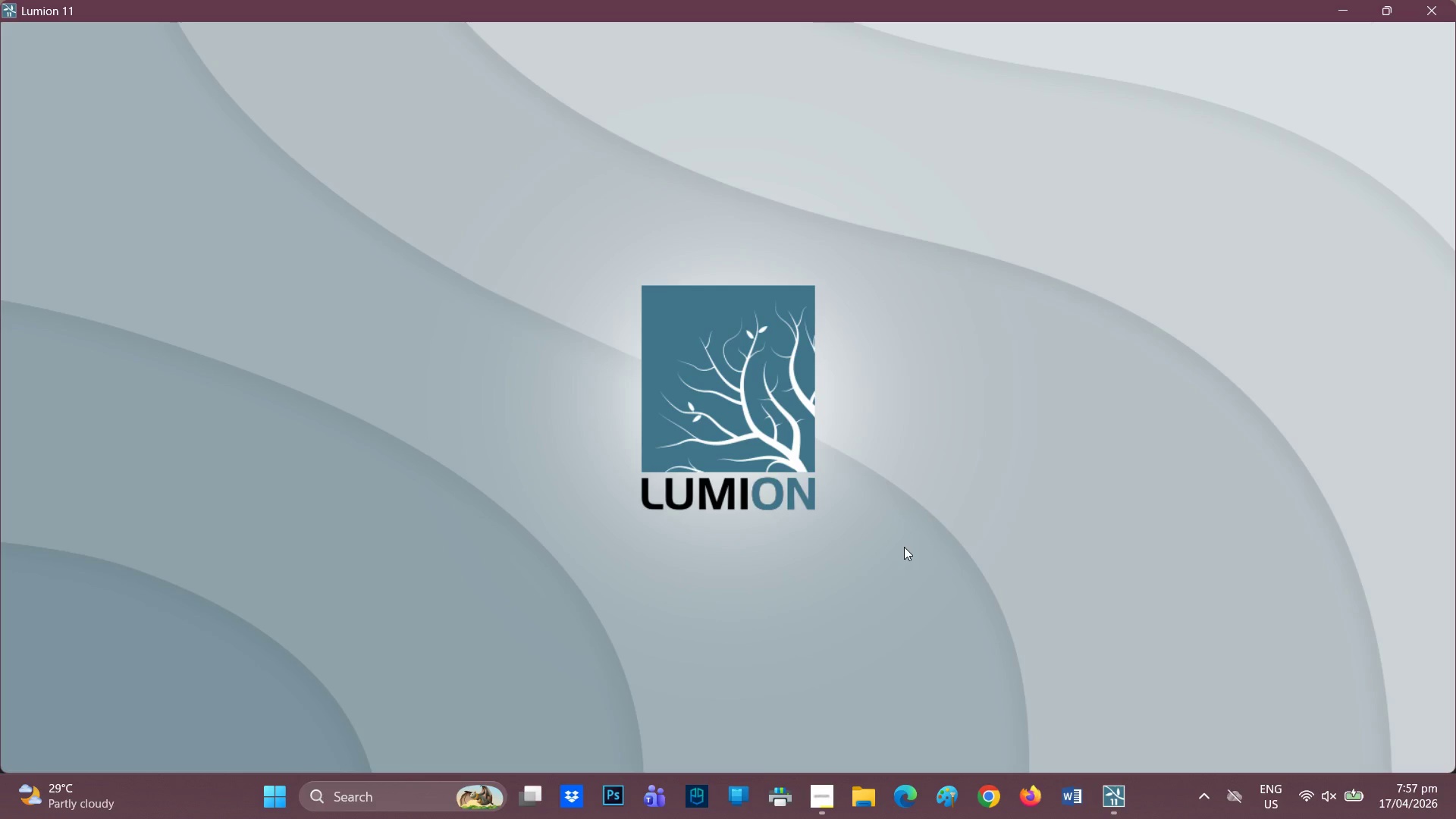 
wait(46.17)
 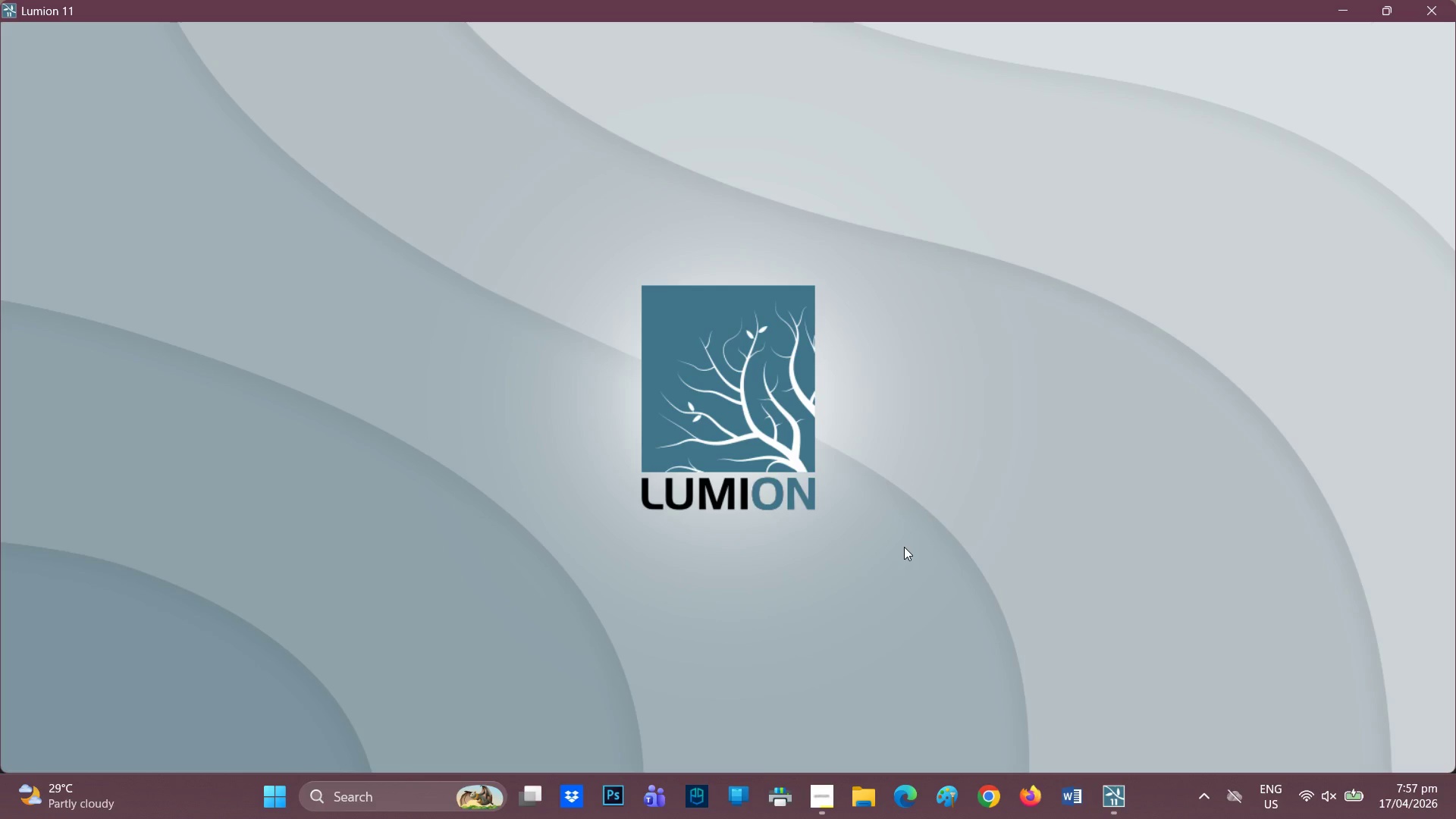 
left_click([827, 790])